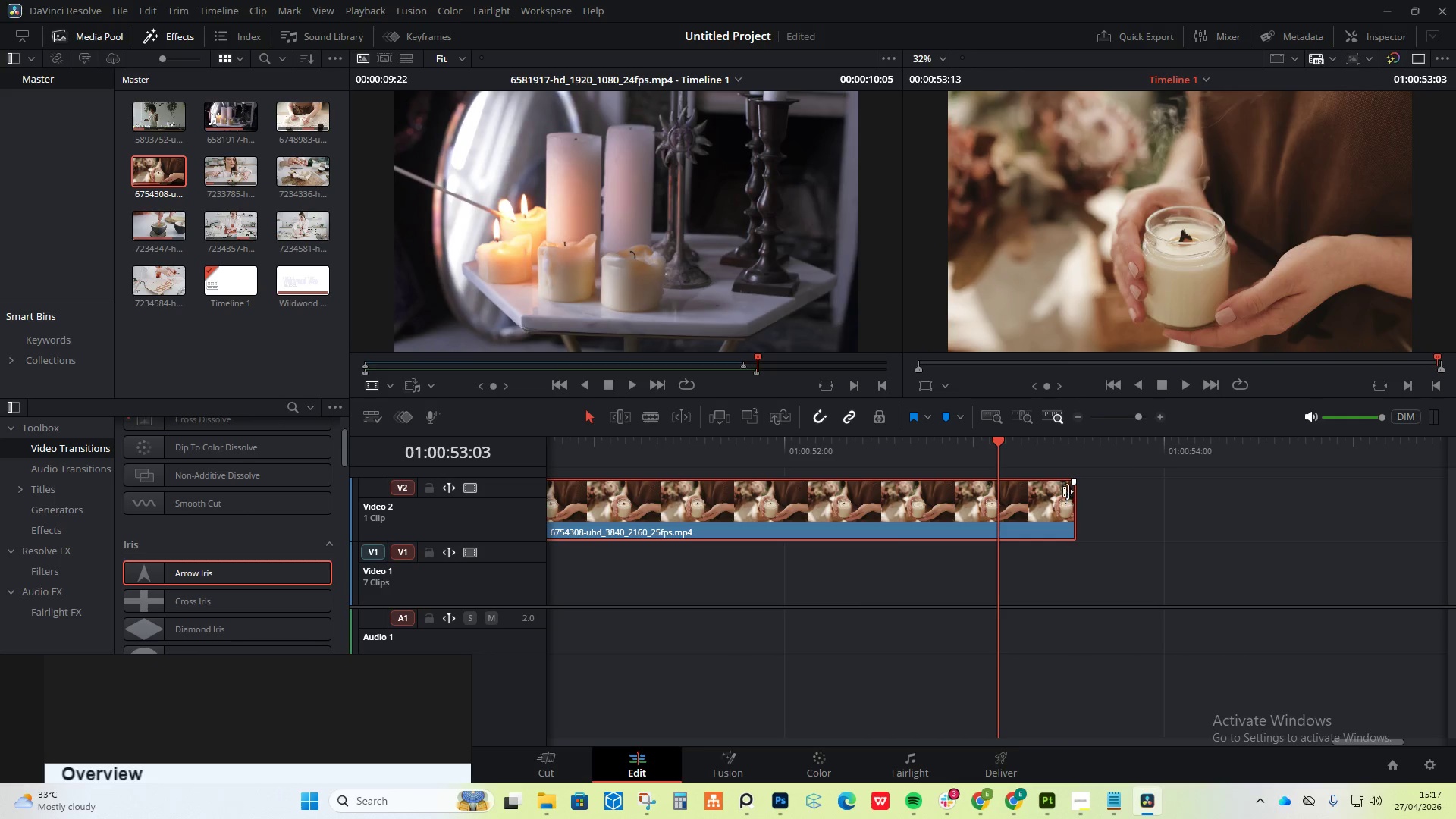 
left_click_drag(start_coordinate=[1075, 494], to_coordinate=[787, 504])
 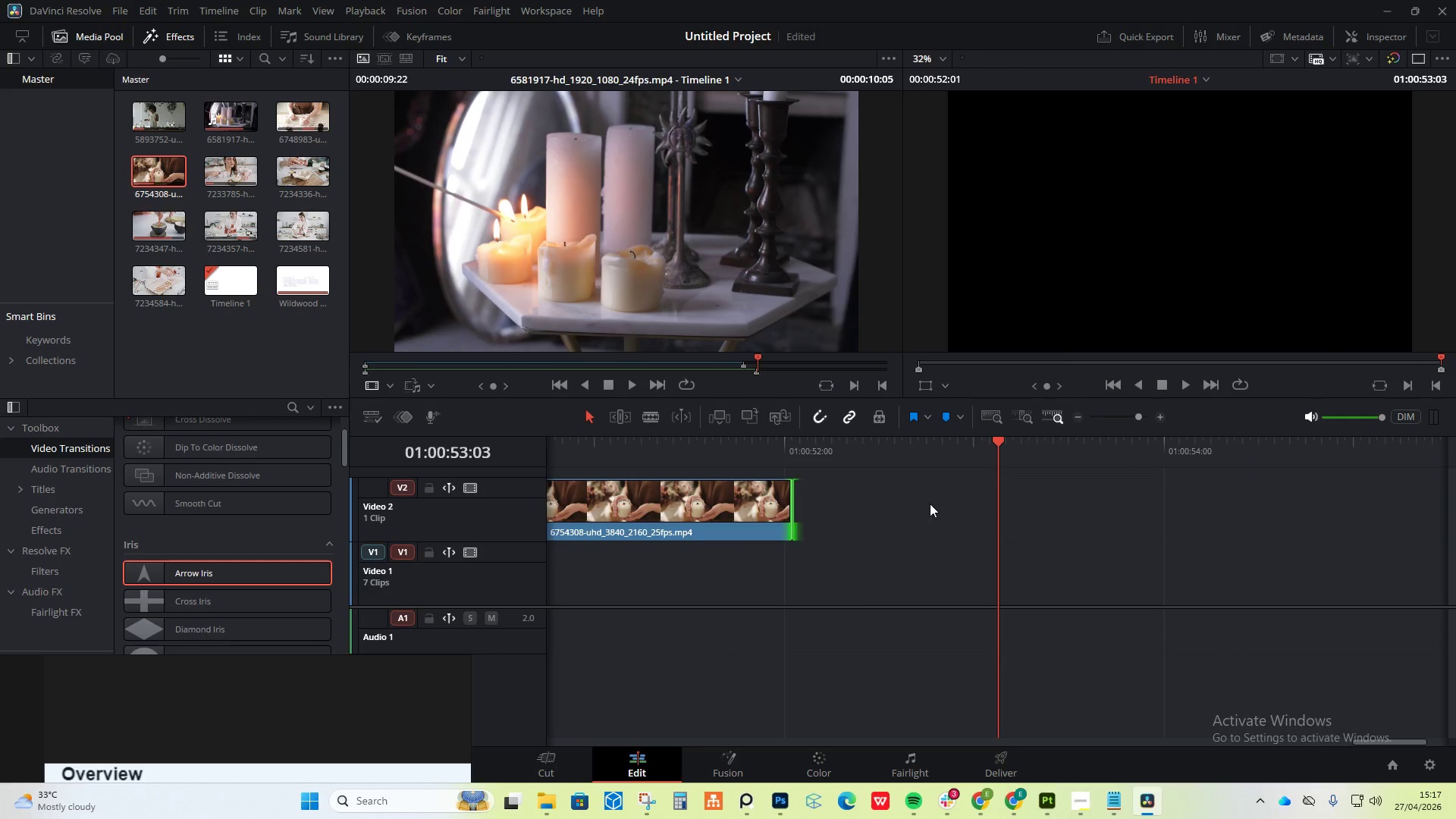 
hold_key(key=AltLeft, duration=1.33)
 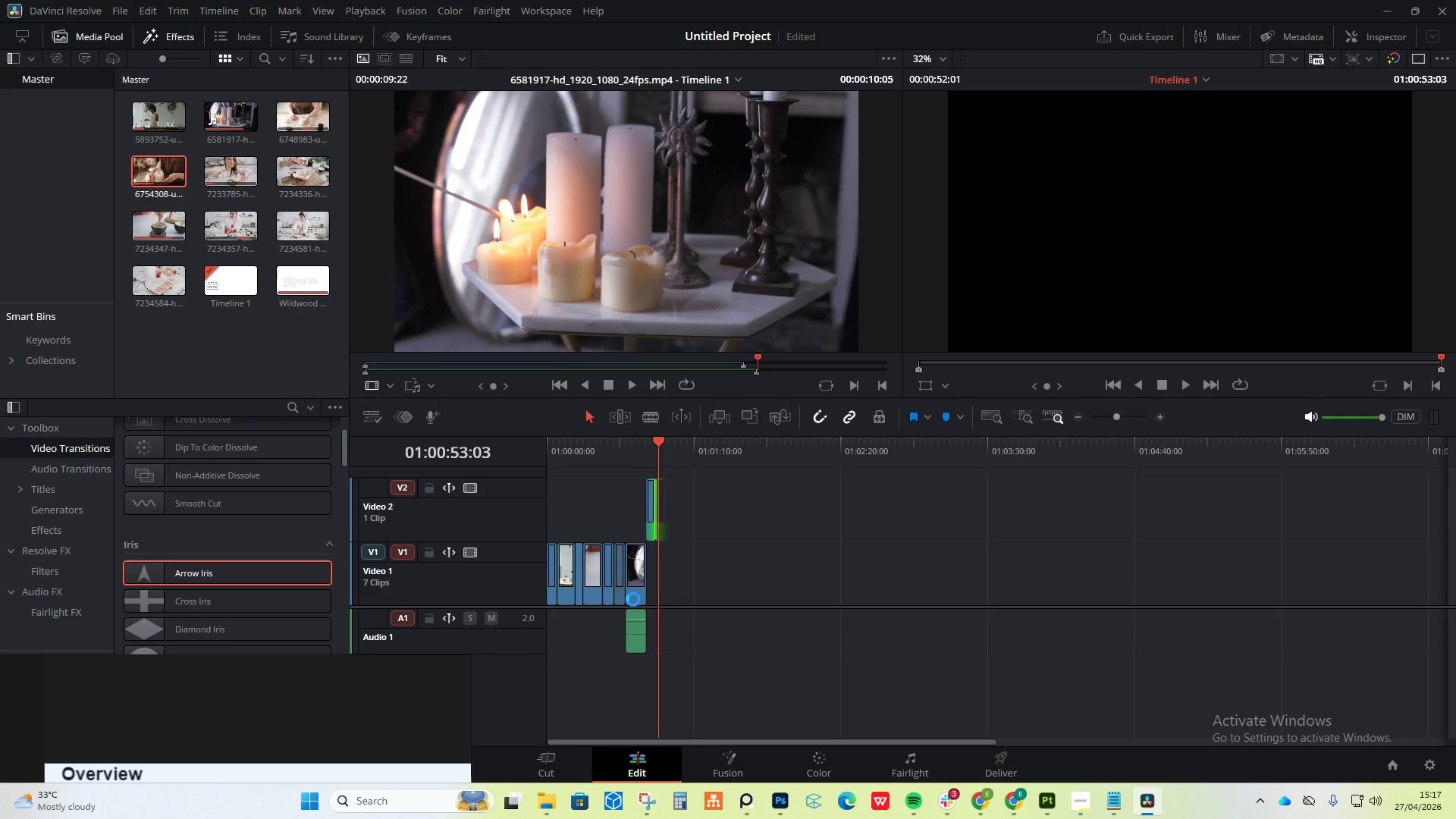 
hold_key(key=AltLeft, duration=0.94)
 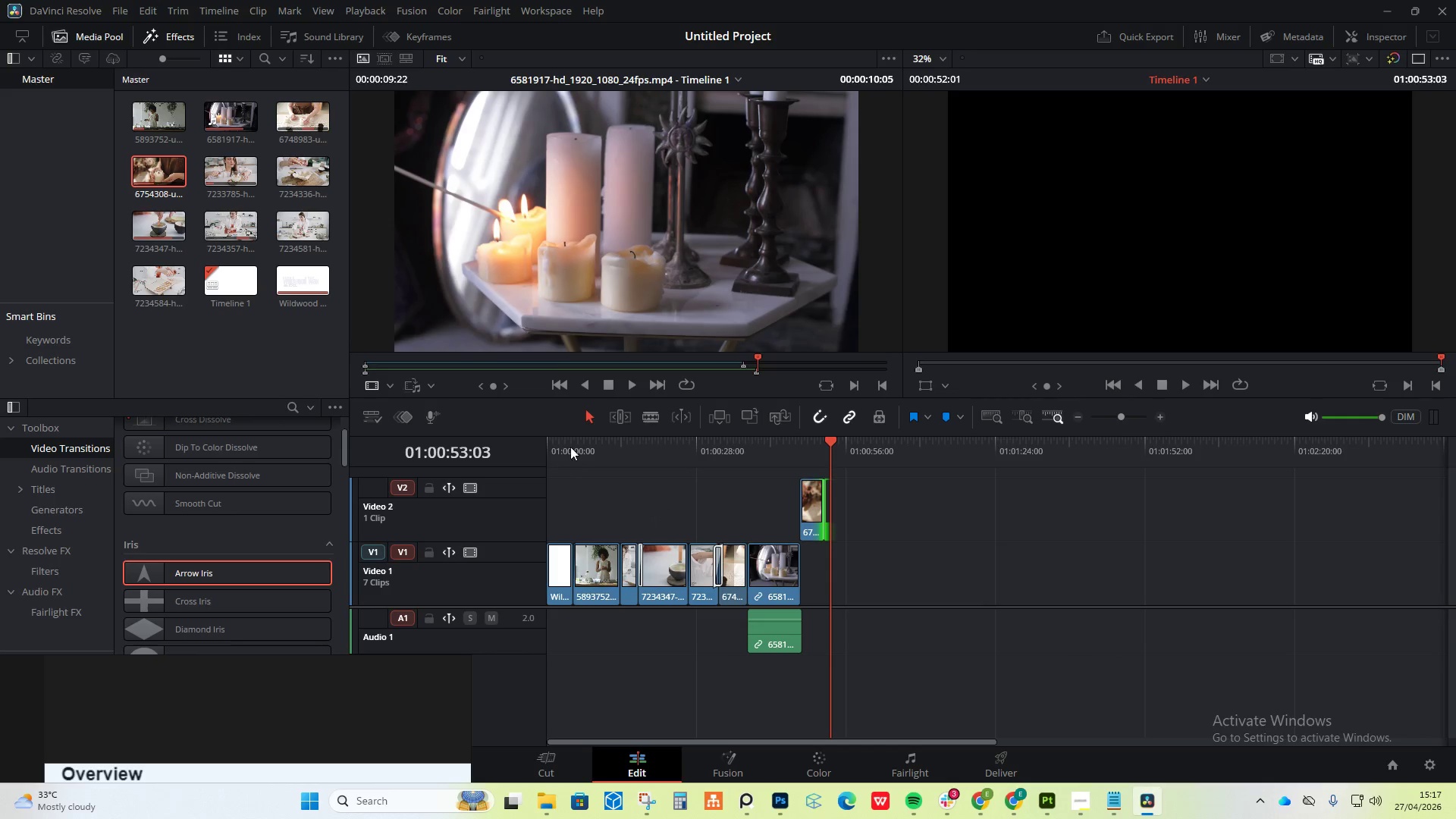 
scroll: coordinate [968, 595], scroll_direction: down, amount: 25.0